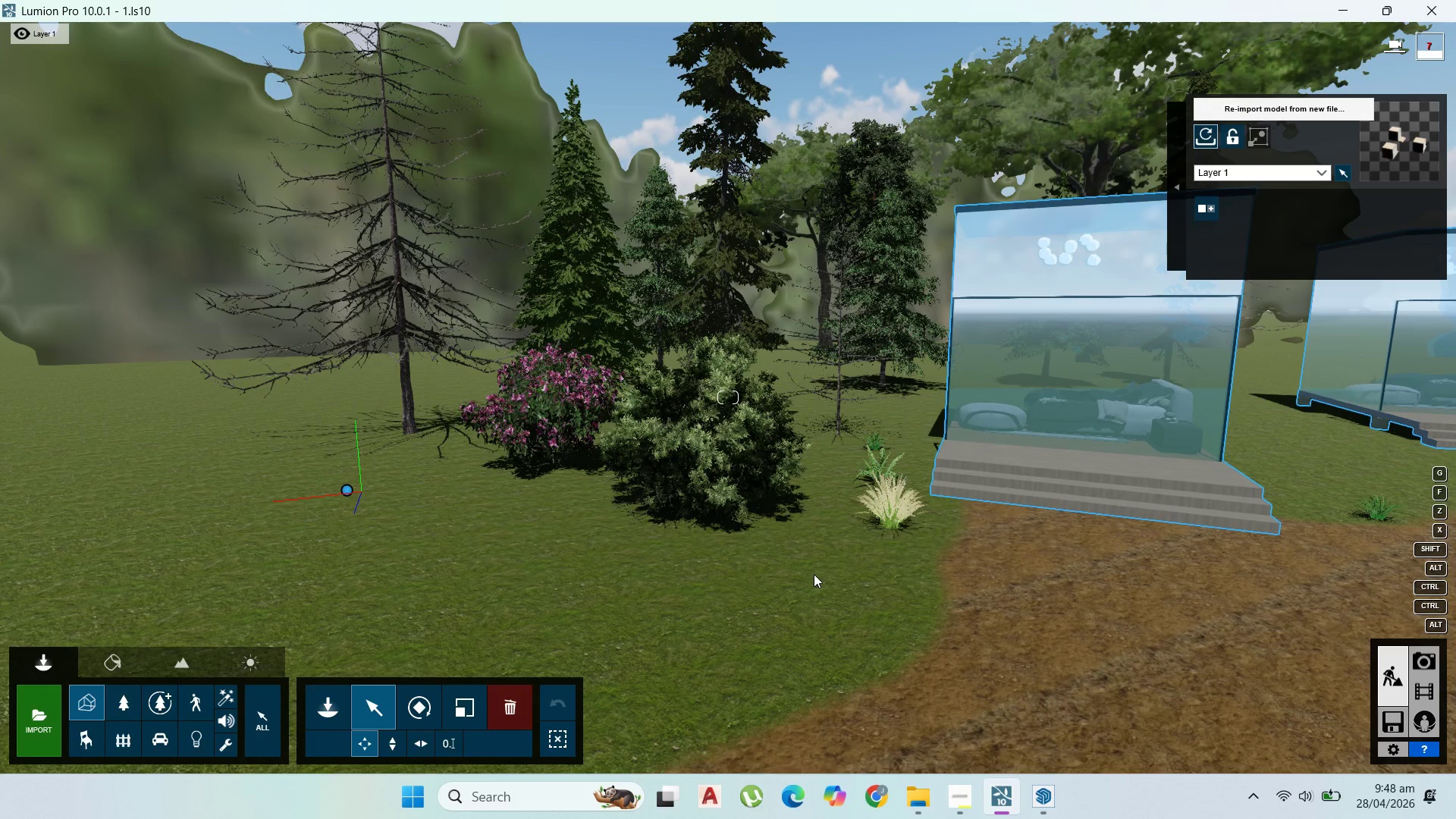 
wait(32.0)
 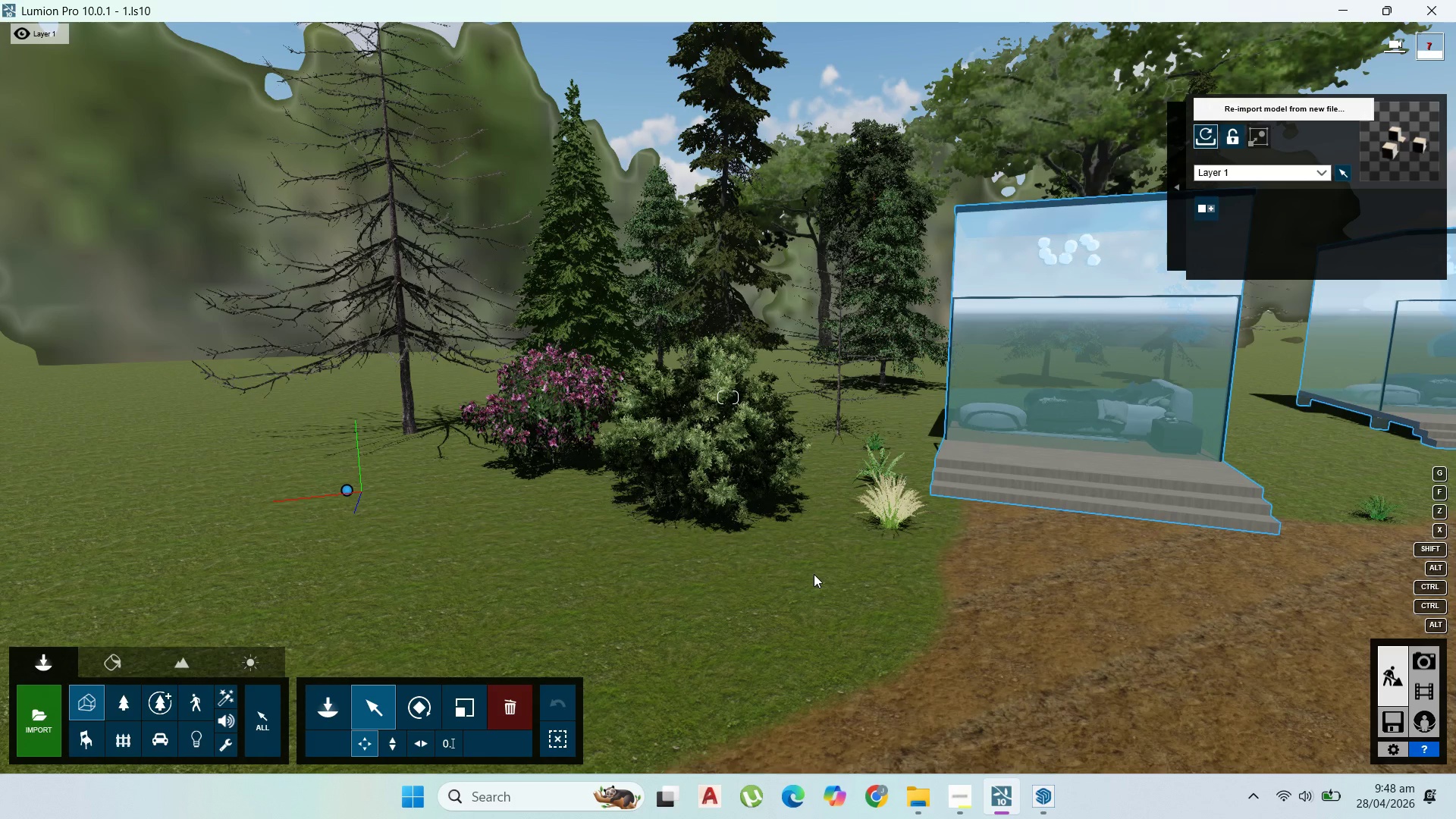 
left_click_drag(start_coordinate=[1043, 448], to_coordinate=[952, 800])
 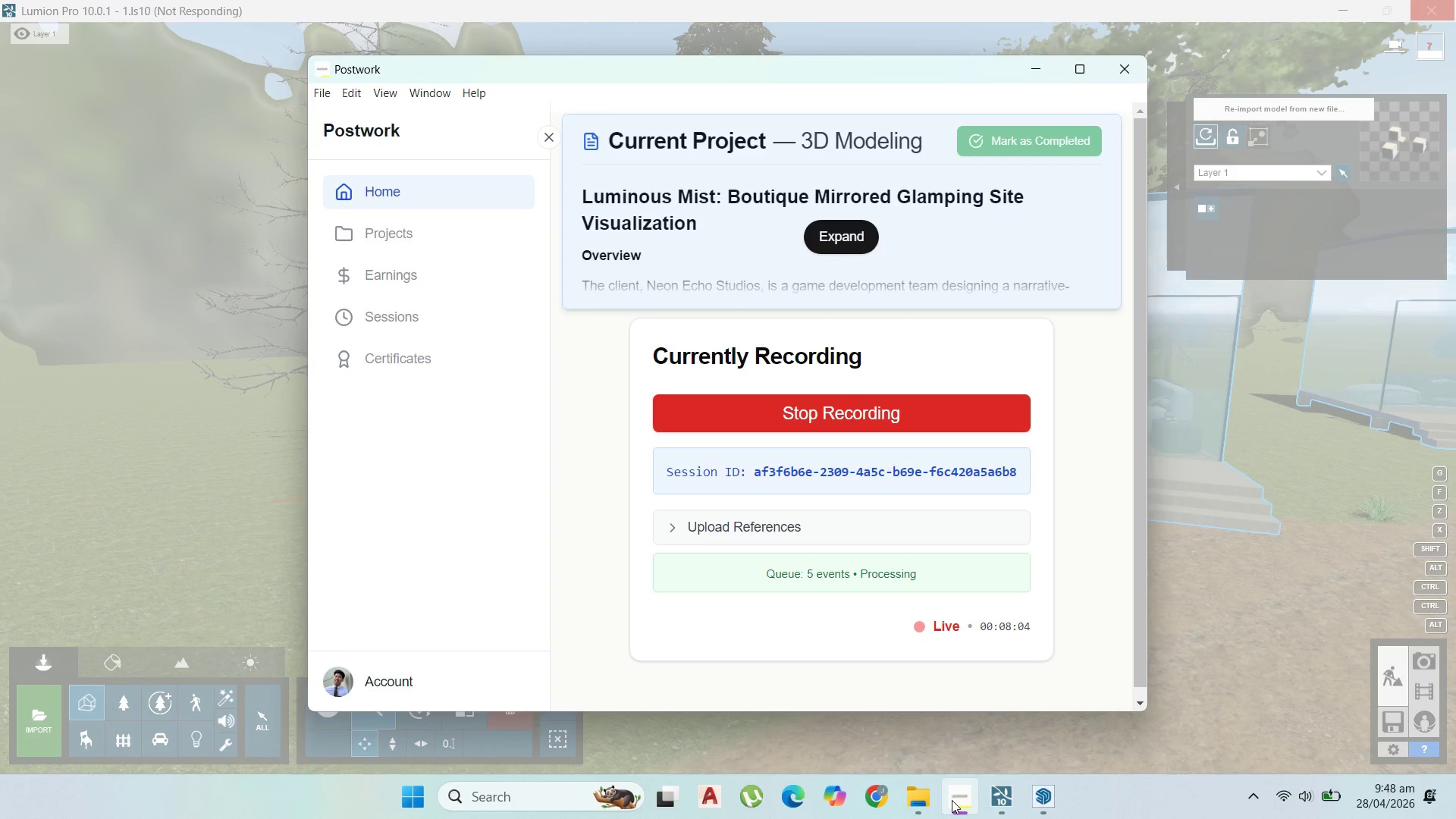 
left_click([952, 800])